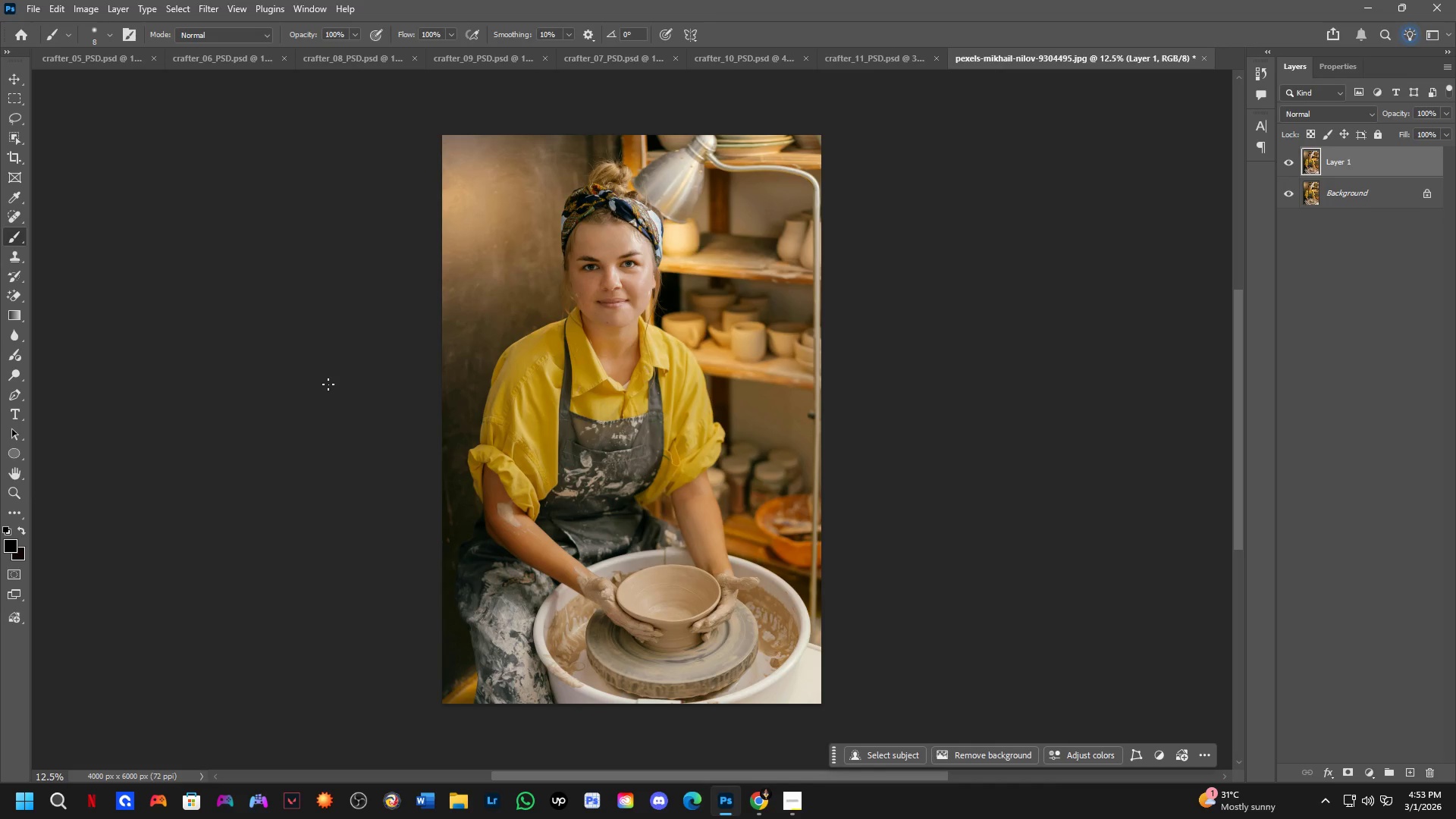 
hold_key(key=ControlLeft, duration=0.42)
 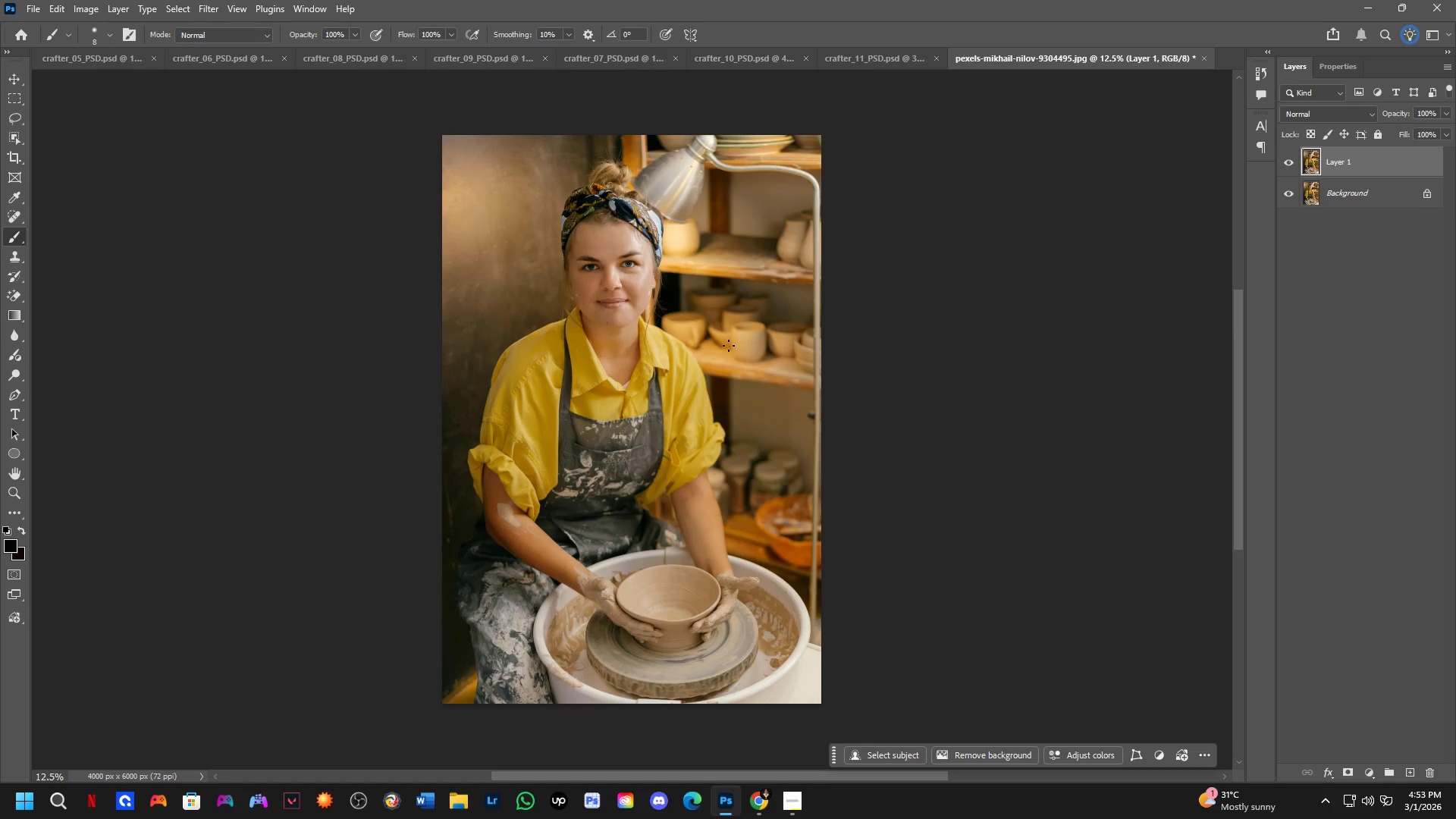 
key(Control+A)
 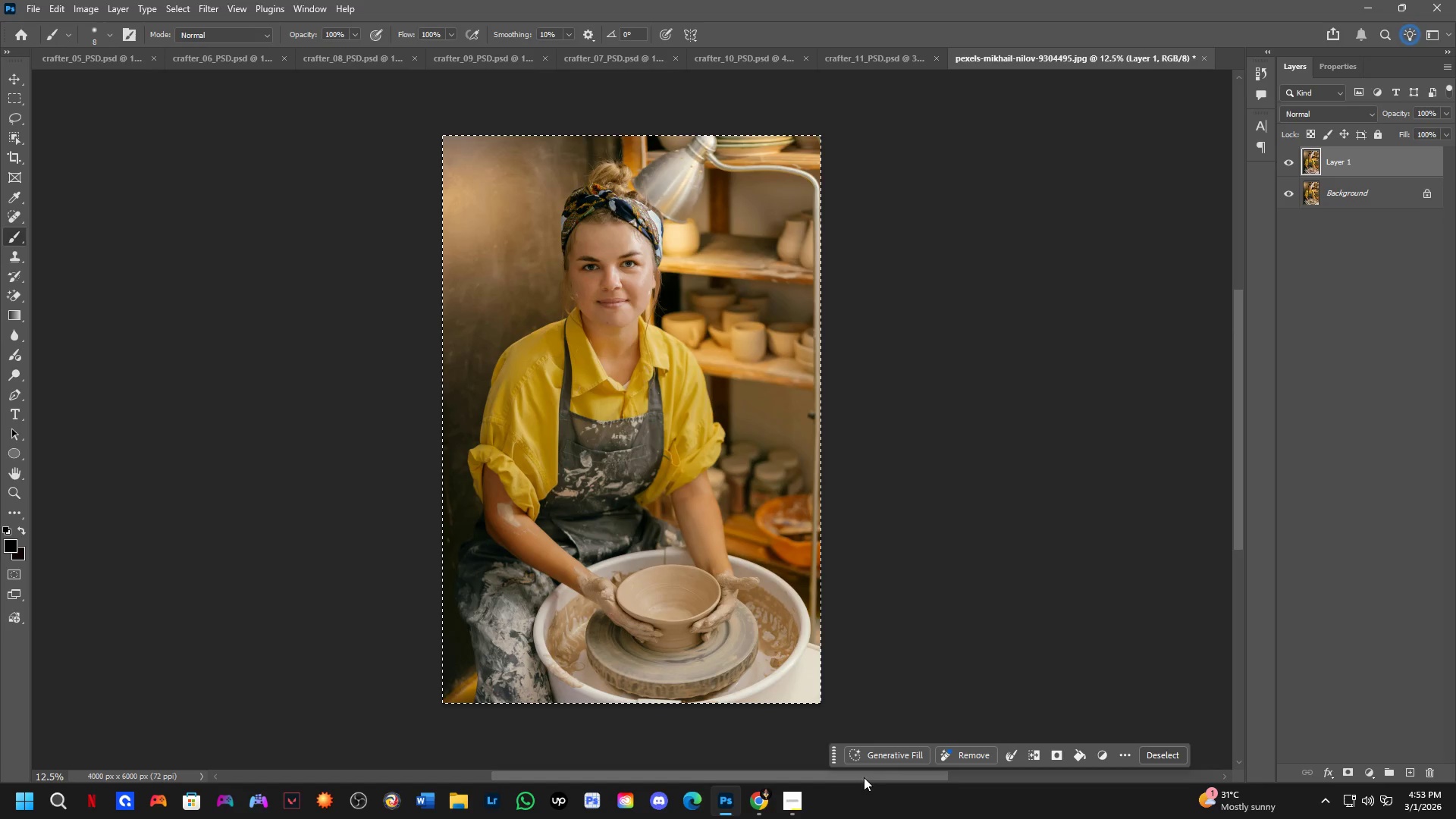 
left_click([891, 760])
 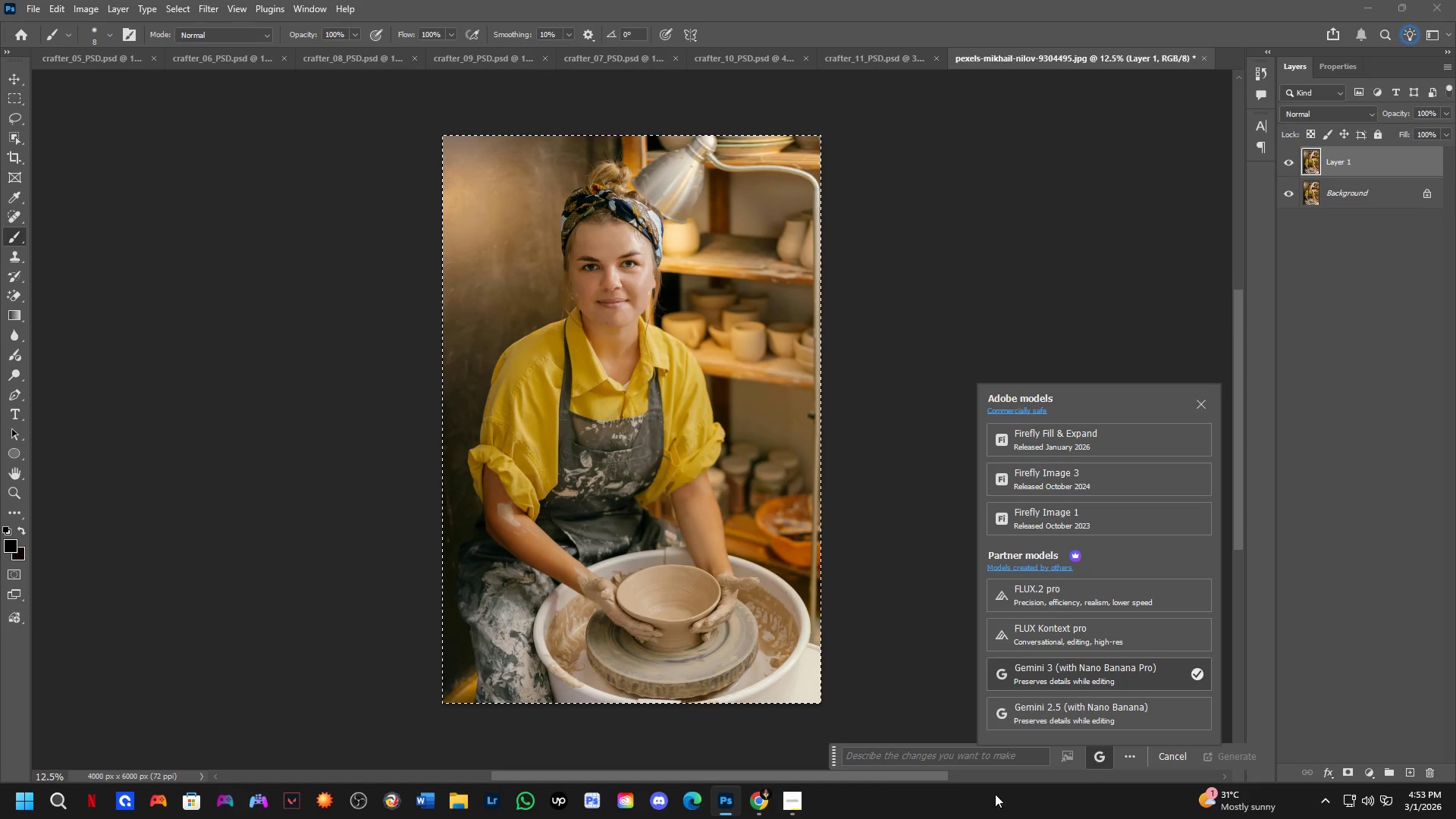 
left_click([924, 756])
 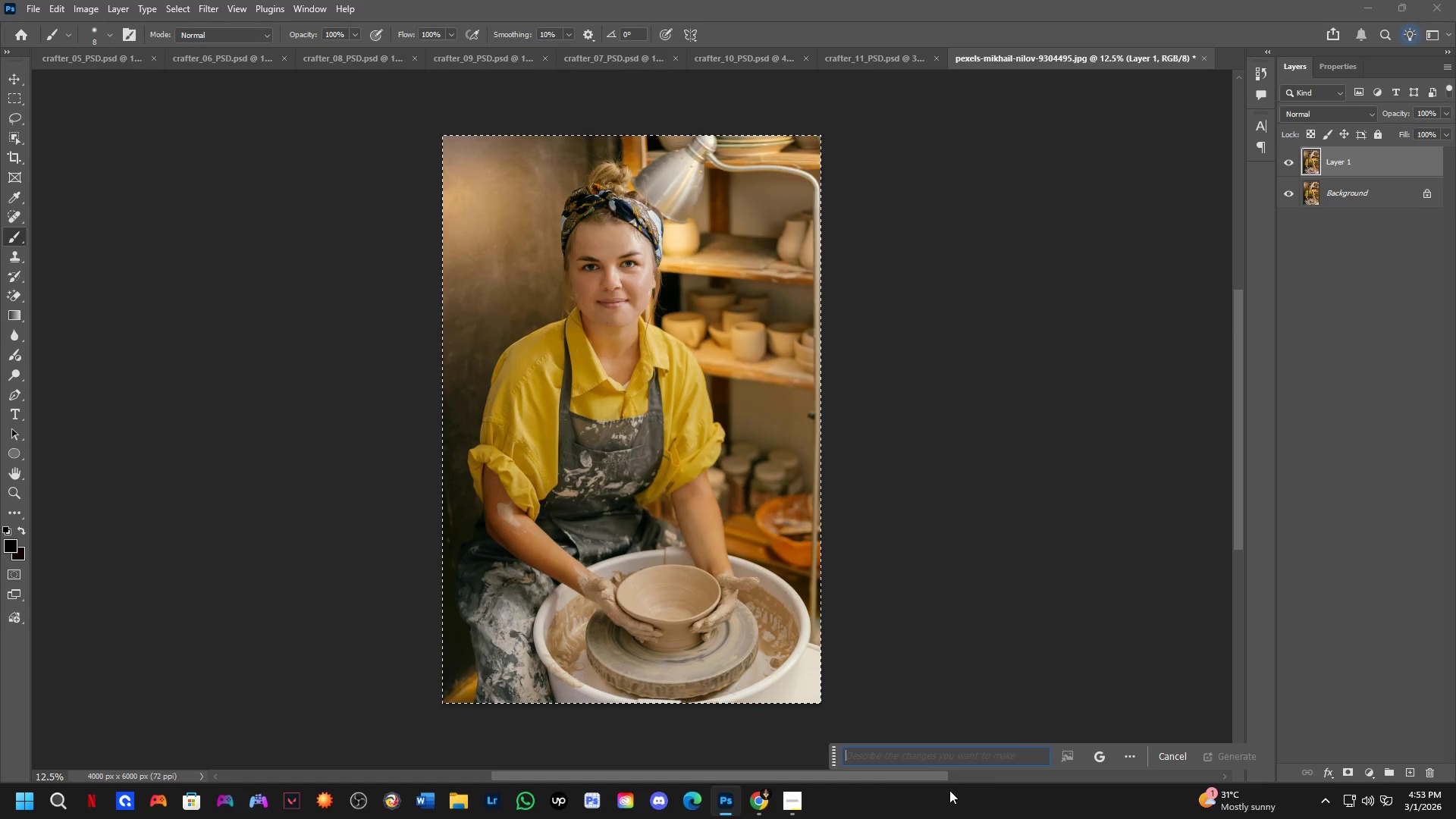 
type(turn thid )
key(Backspace)
key(Backspace)
type(d)
key(Backspace)
type(d)
key(Backspace)
type(sd)
key(Backspace)
type( imshr )
key(Backspace)
key(Backspace)
key(Backspace)
key(Backspace)
type(age to 3D fd)
key(Backspace)
type(isney [o)
key(Backspace)
key(Backspace)
type(opi)
key(Backspace)
key(Backspace)
type(ic)
key(Backspace)
type(xar ako)
key(Backspace)
key(Backspace)
key(Backspace)
type(style)
 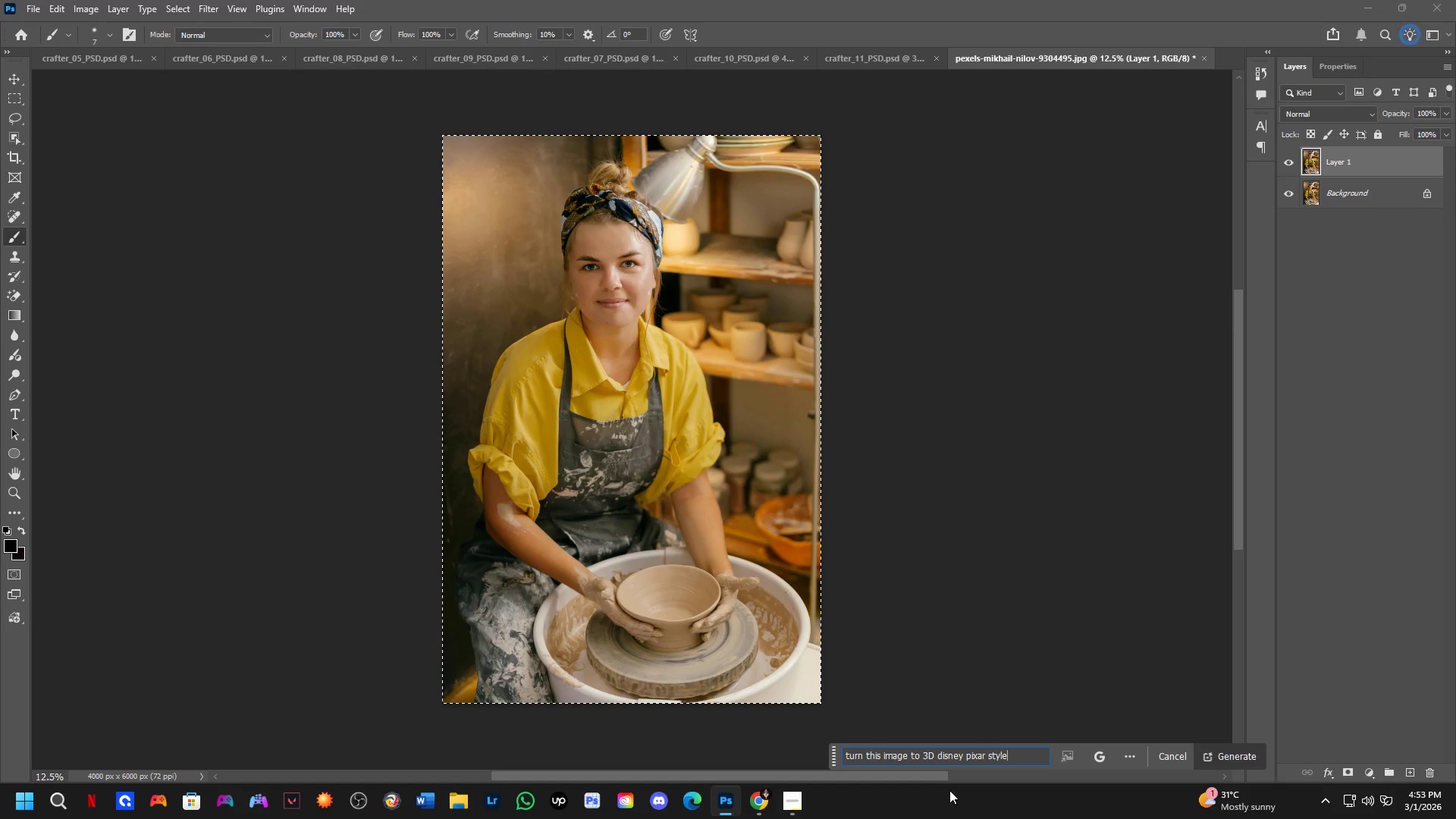 
 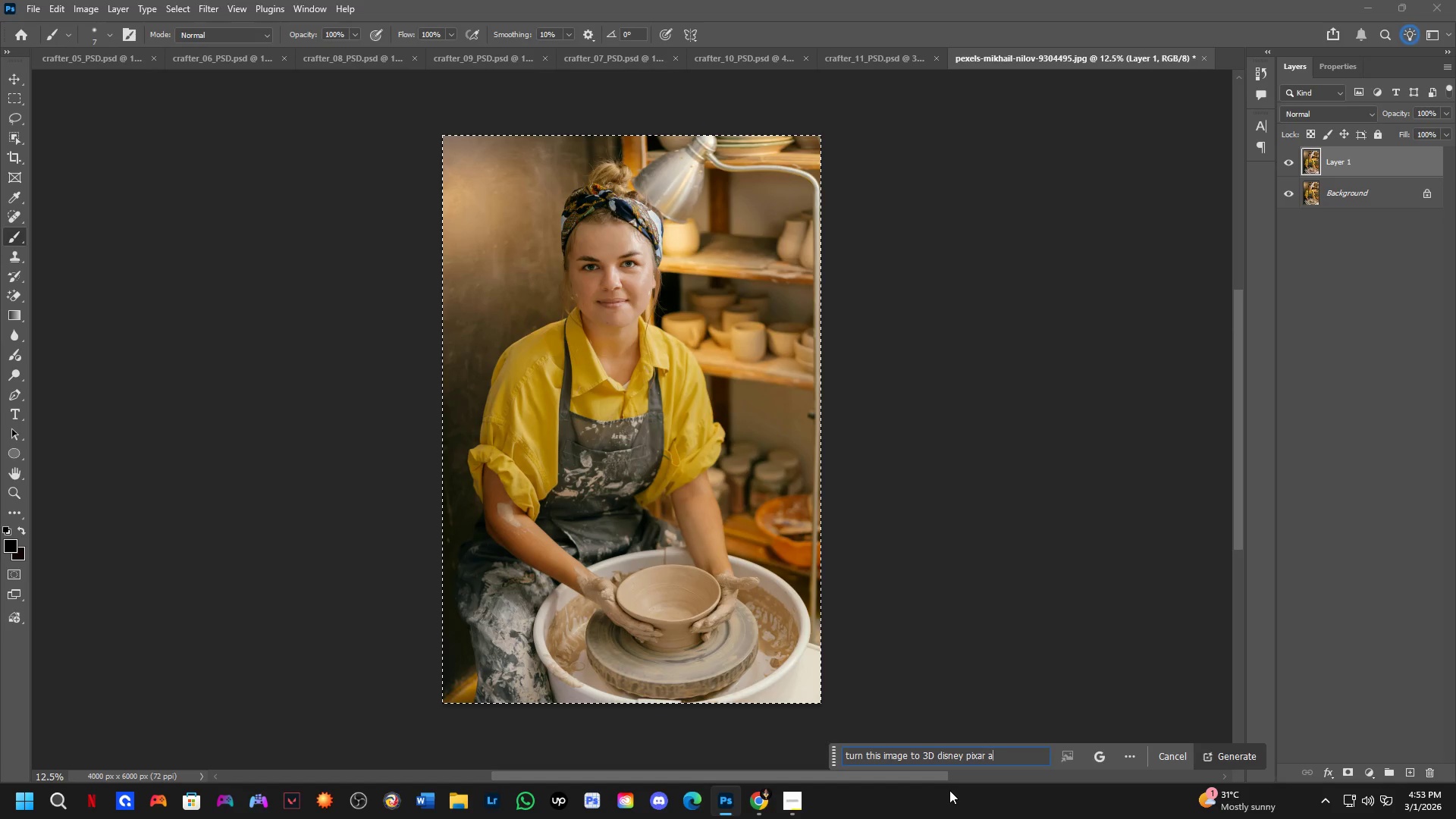 
key(Enter)
 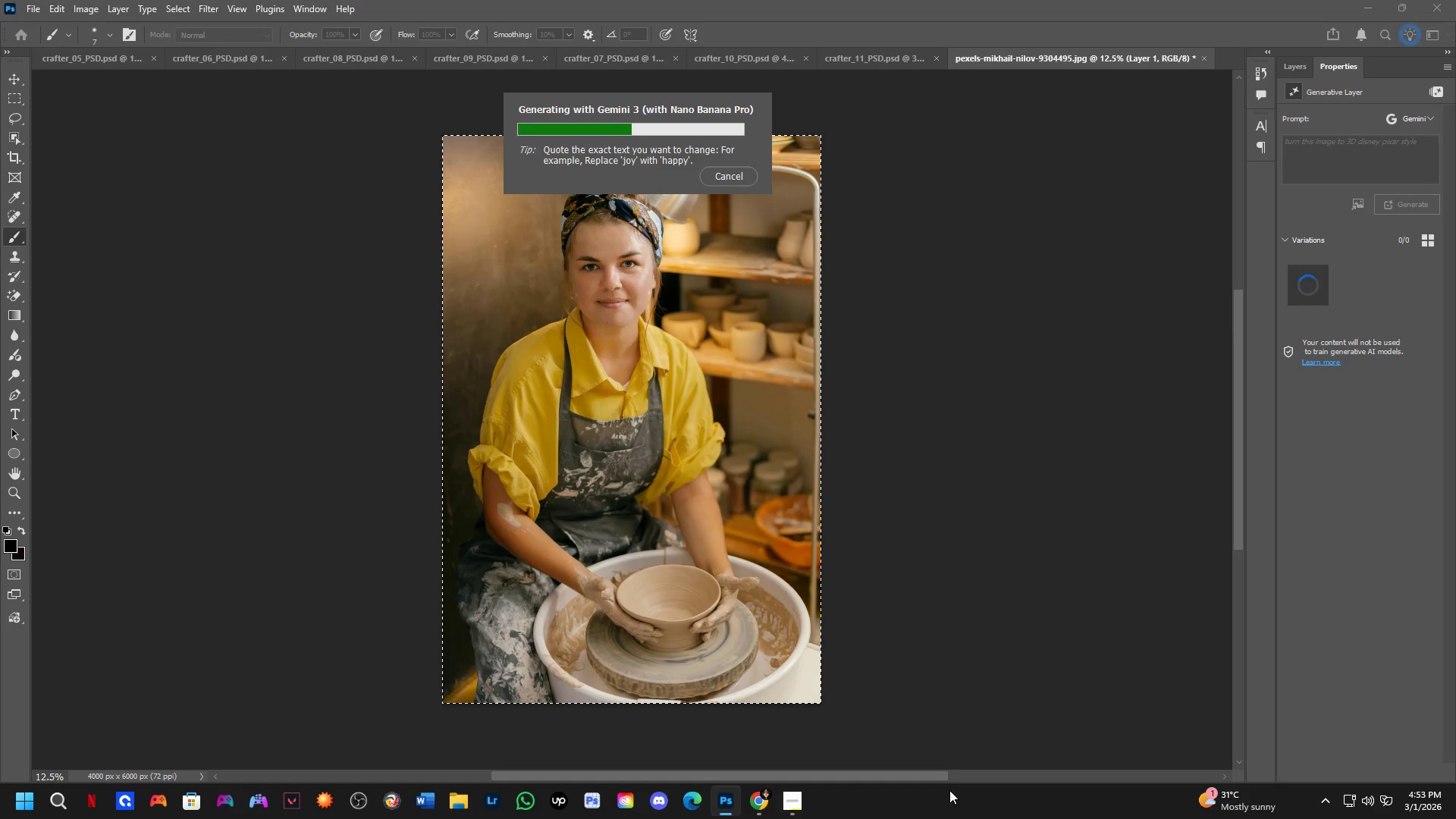 
wait(10.99)
 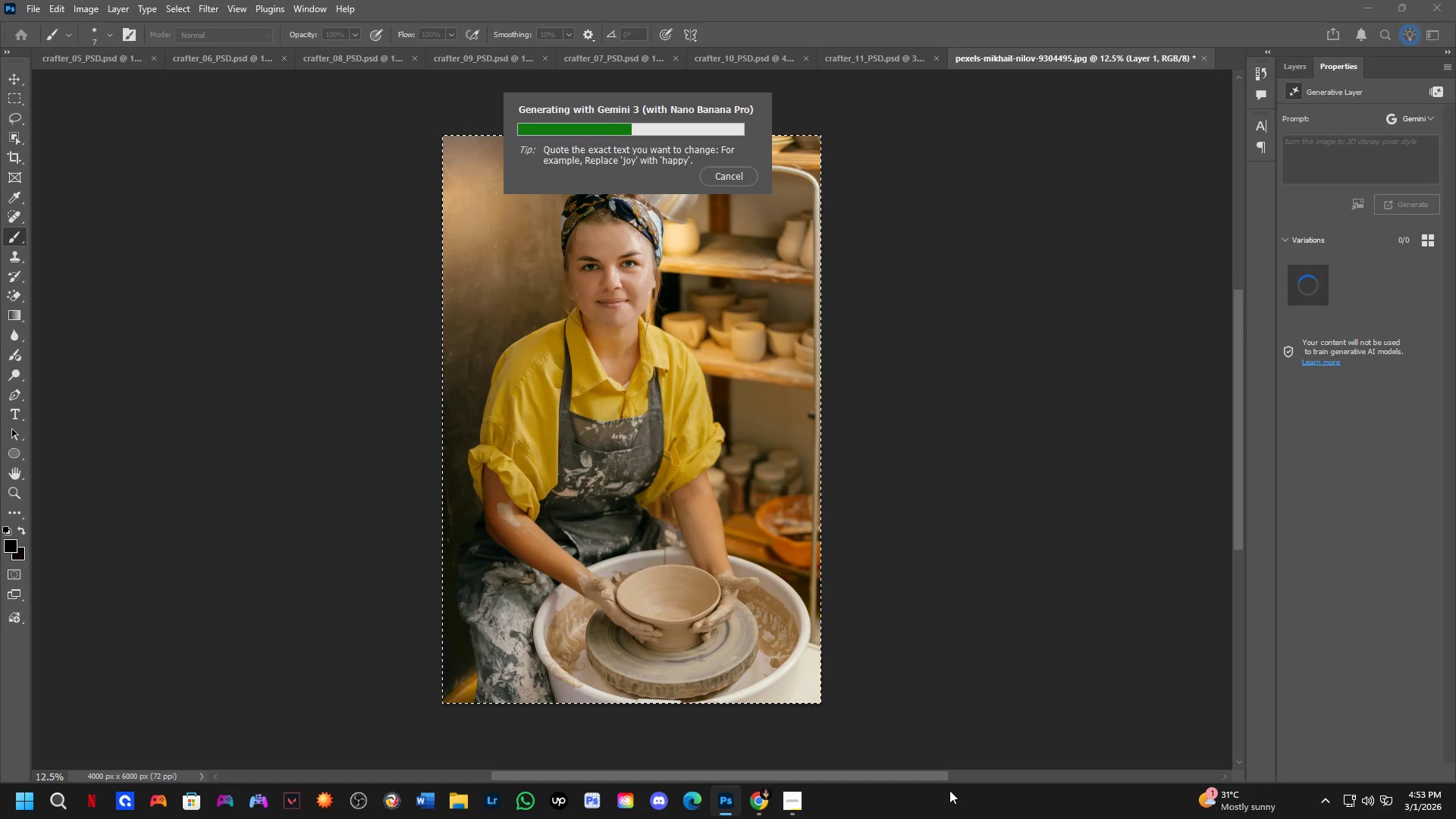 
key(Alt+AltLeft)
 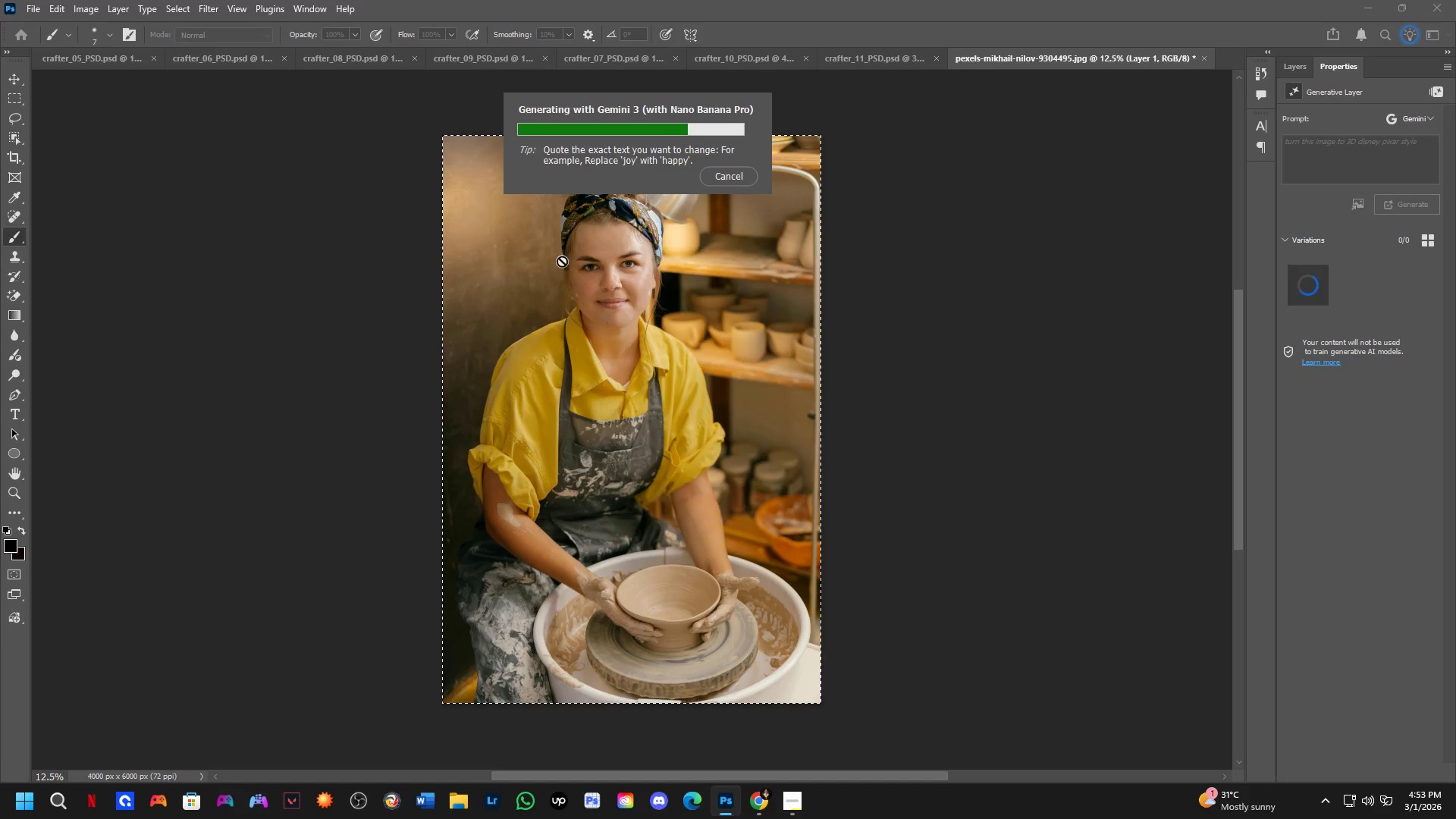 
key(Alt+Tab)